 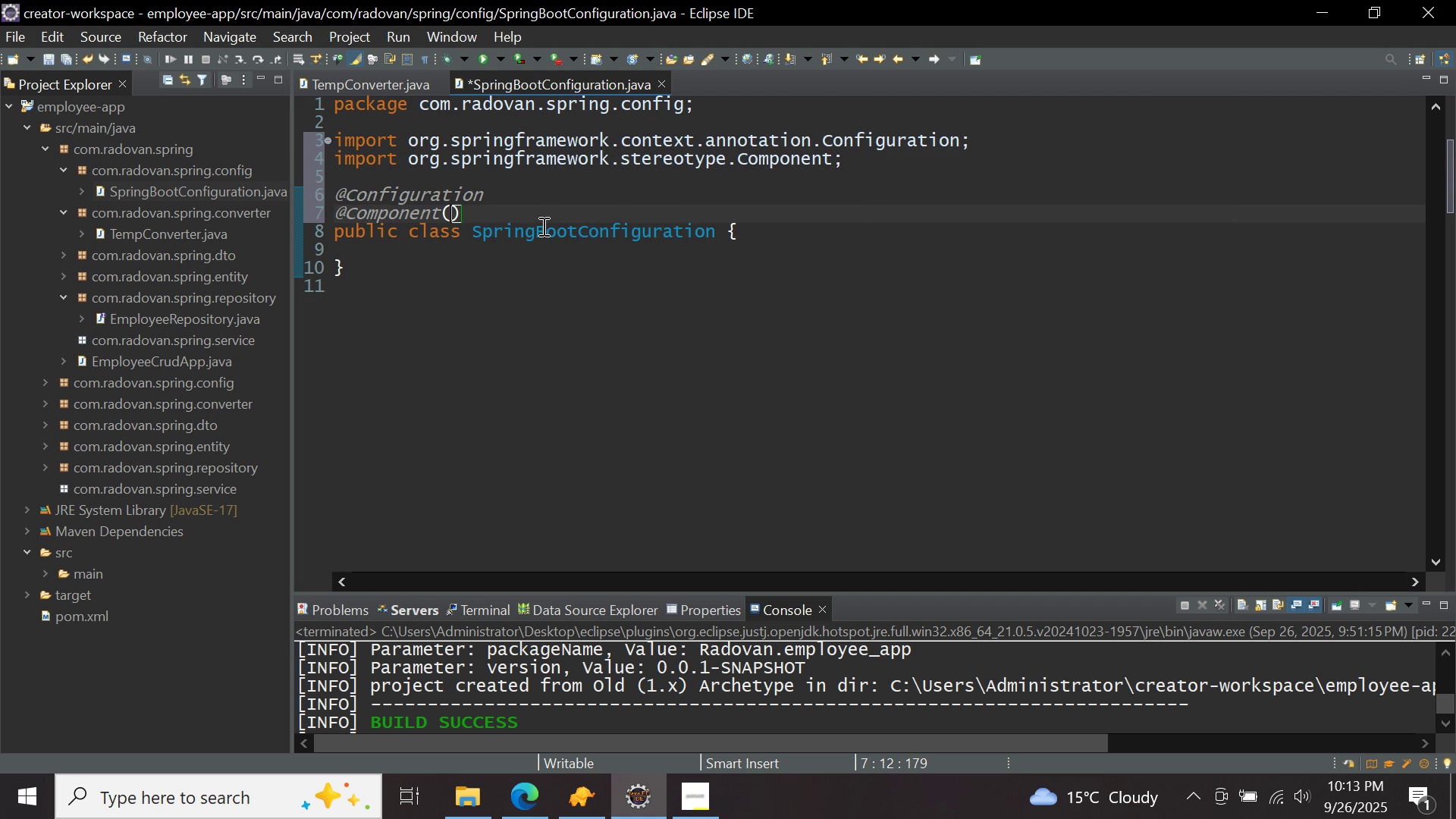 
key(Control+ControlLeft)
 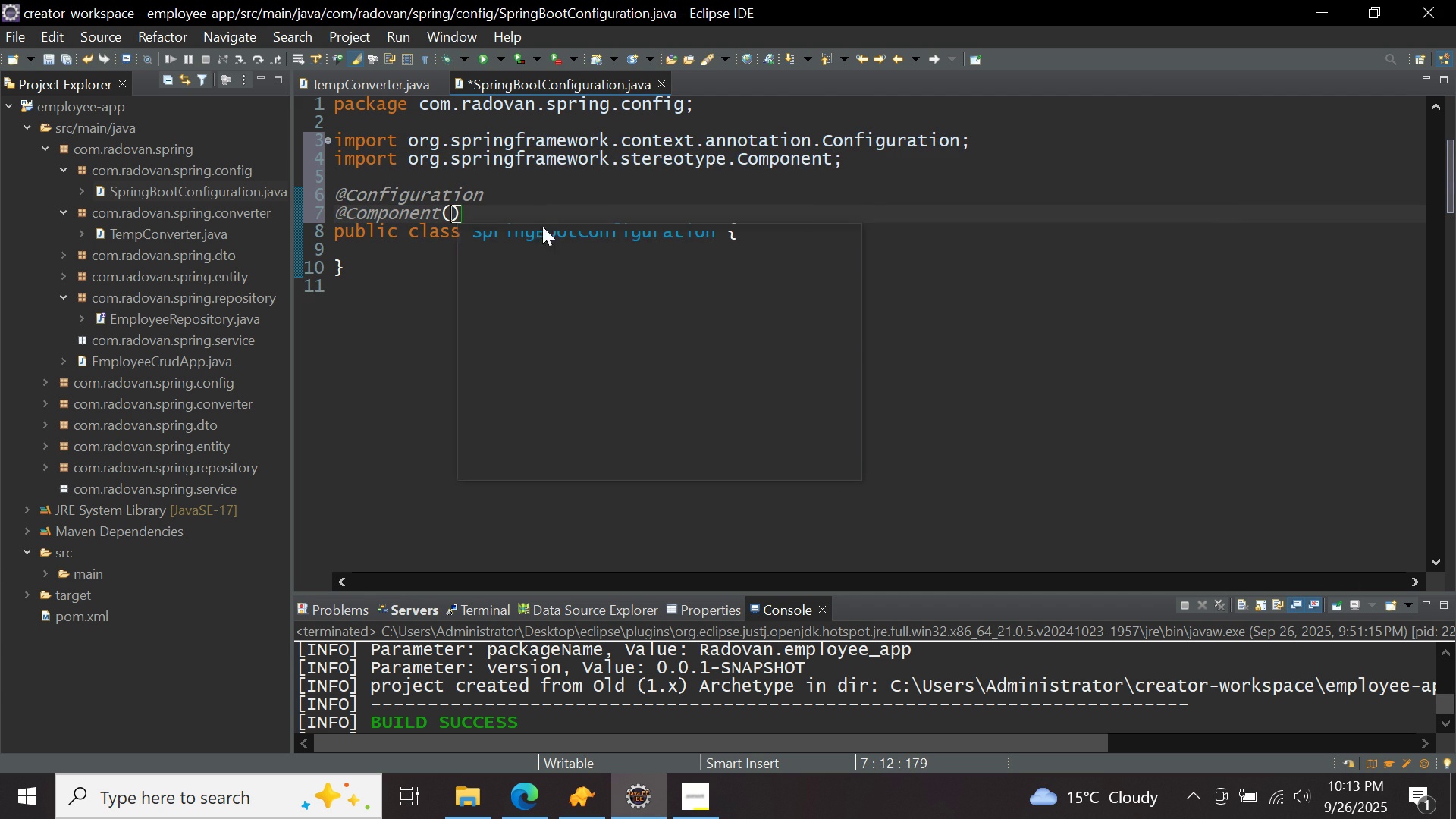 
key(Control+Space)
 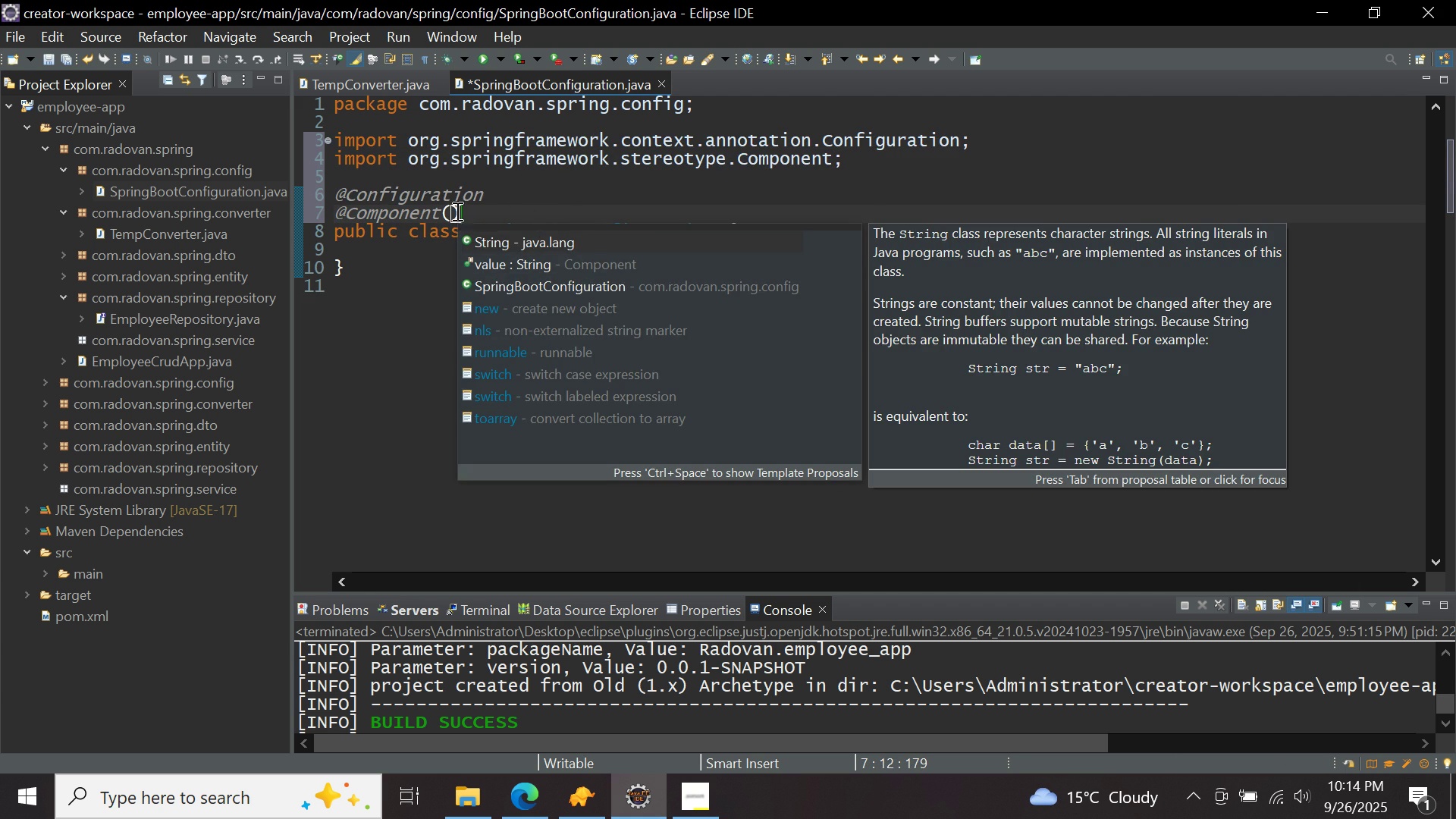 
left_click([478, 212])
 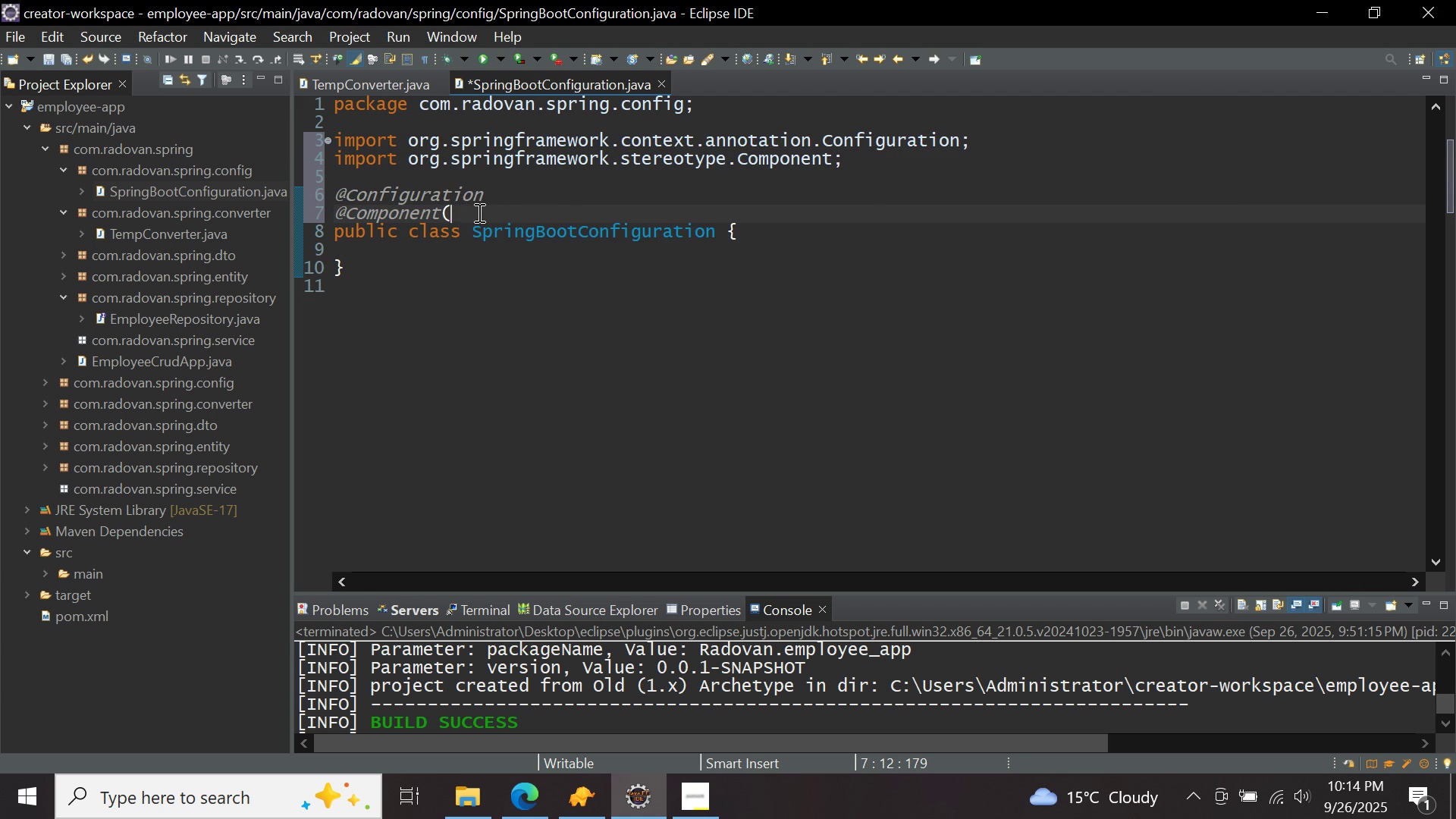 
key(Backspace)
 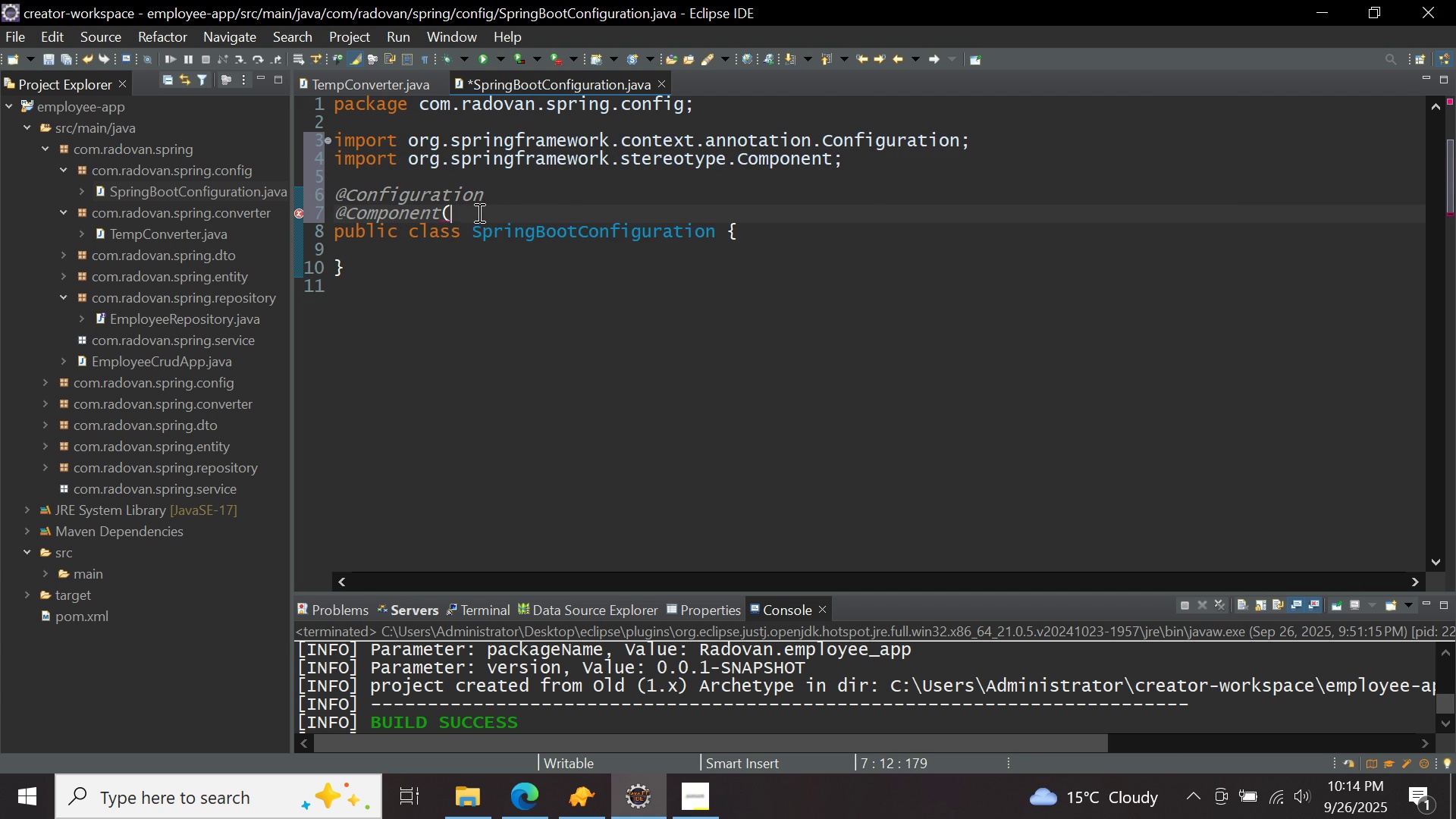 
key(Backspace)
 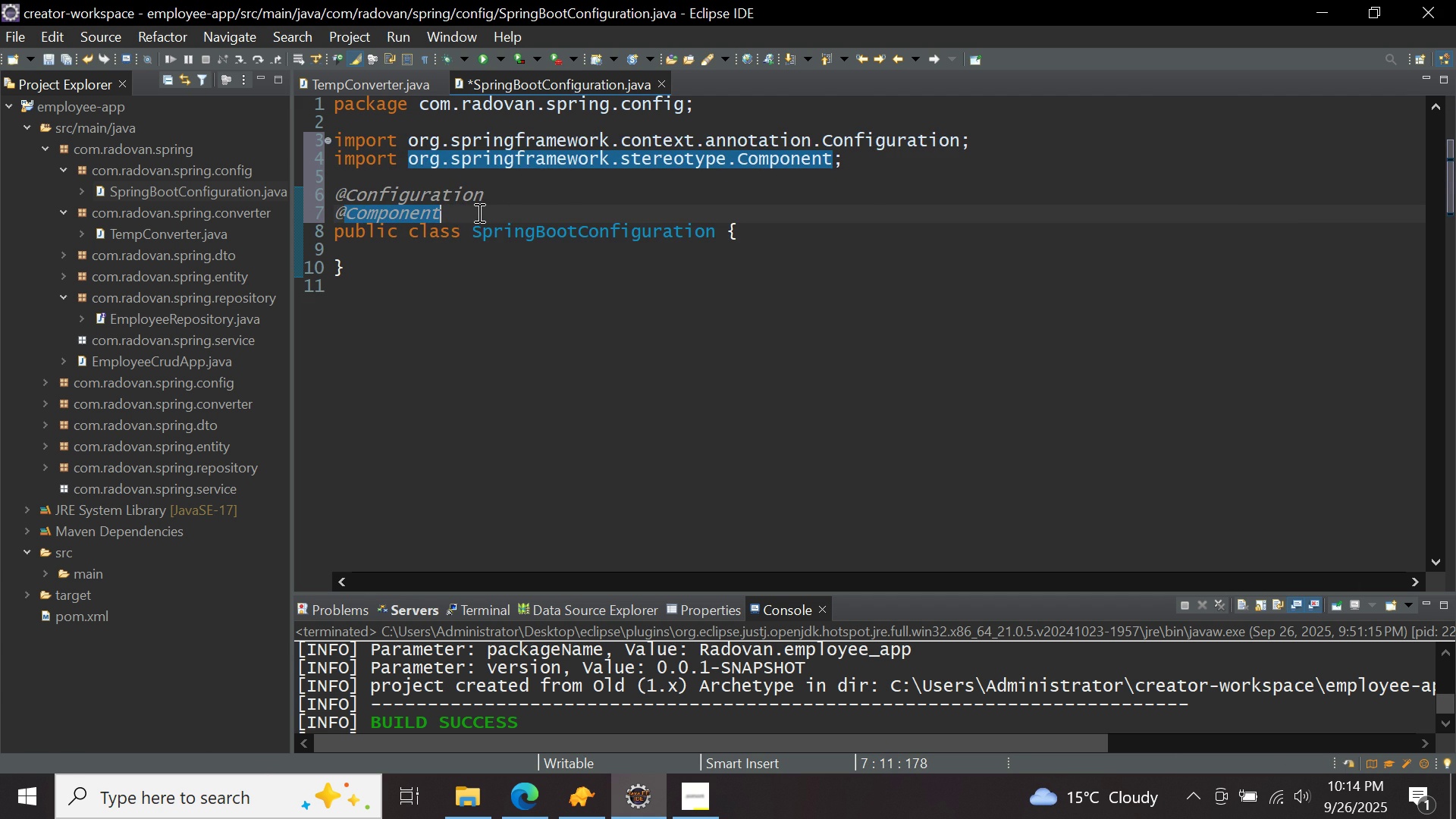 
key(Control+ControlLeft)
 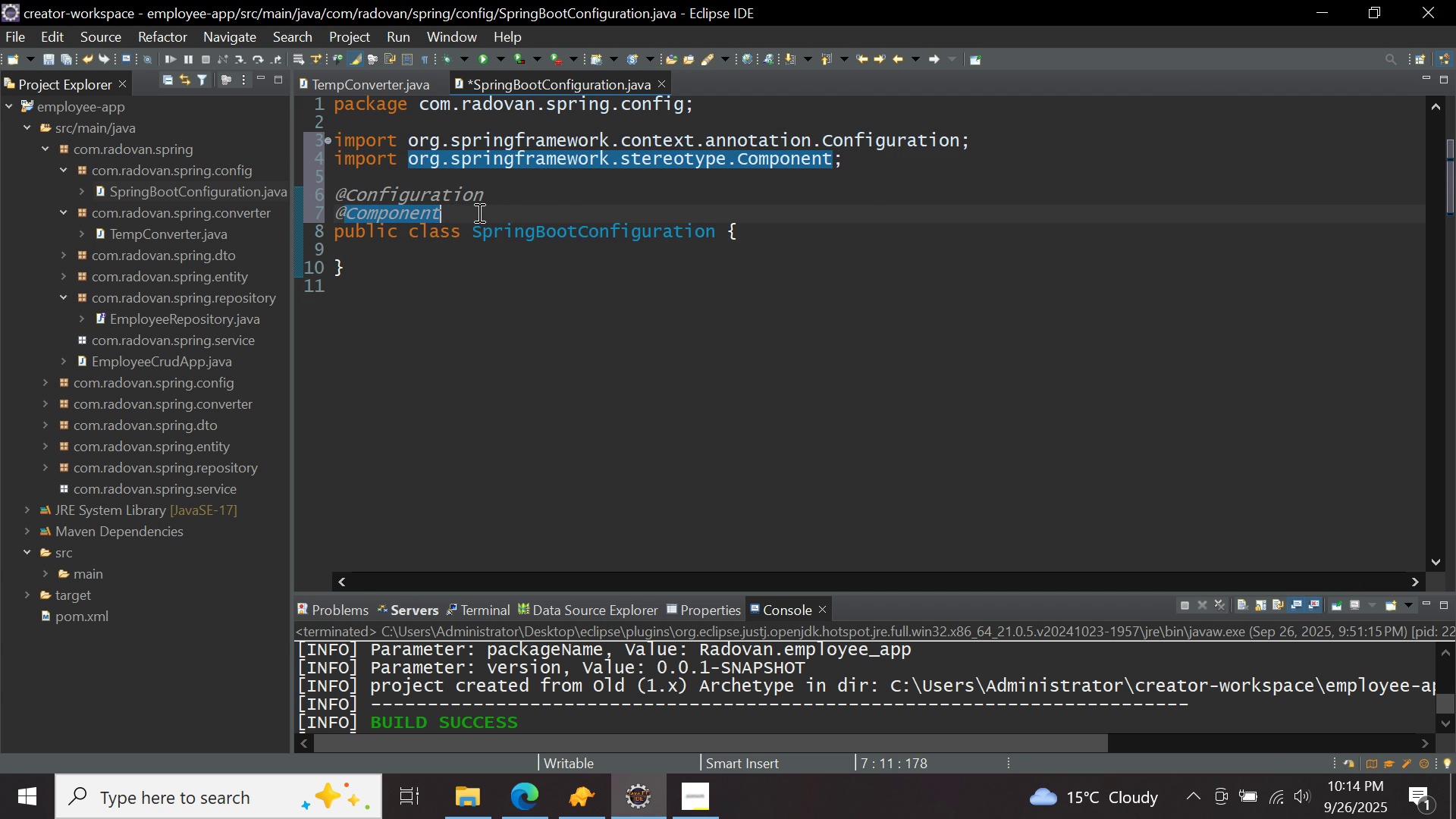 
key(Control+Space)
 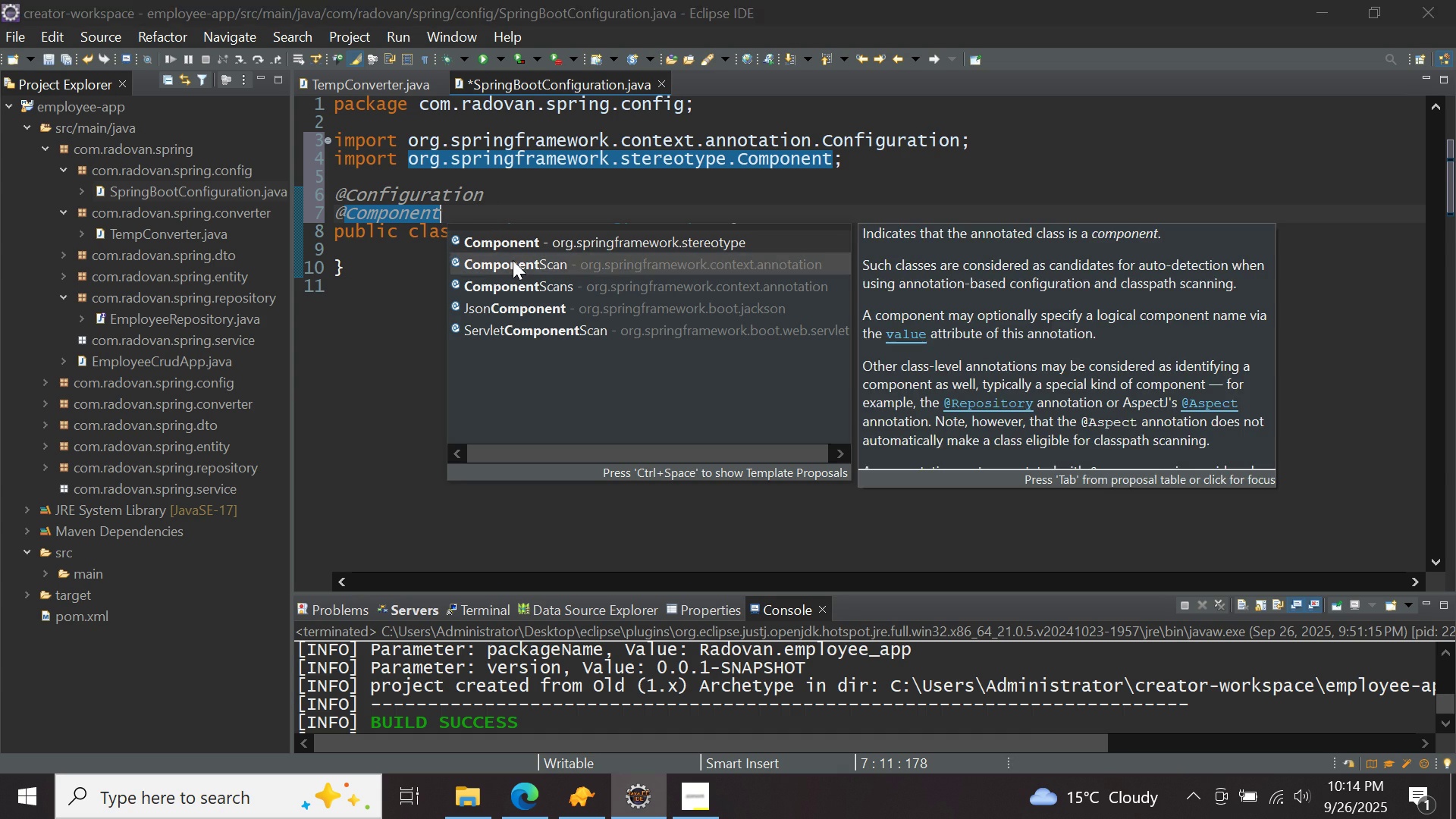 
double_click([513, 260])